 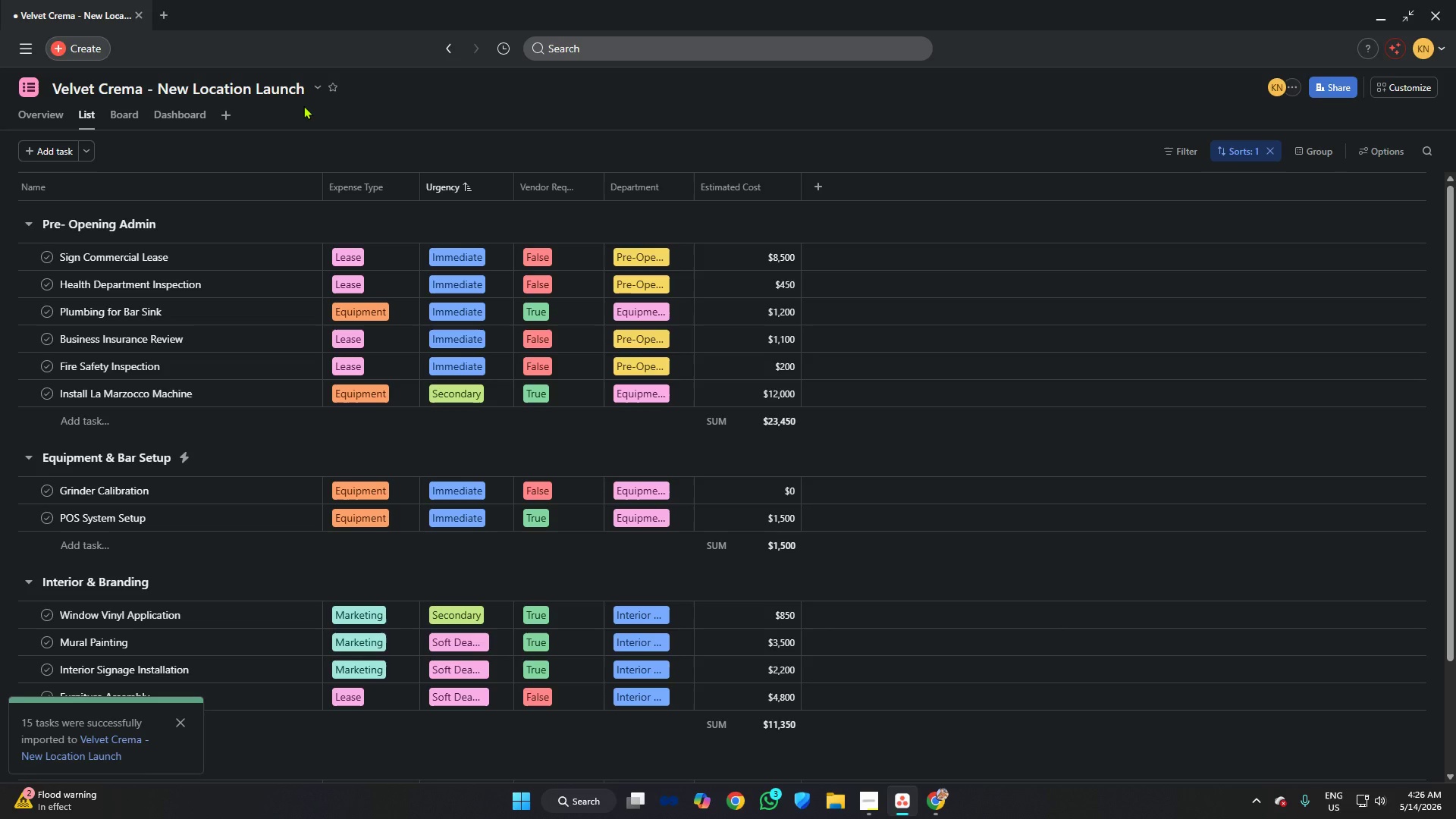 
scroll: coordinate [793, 371], scroll_direction: down, amount: 5.0
 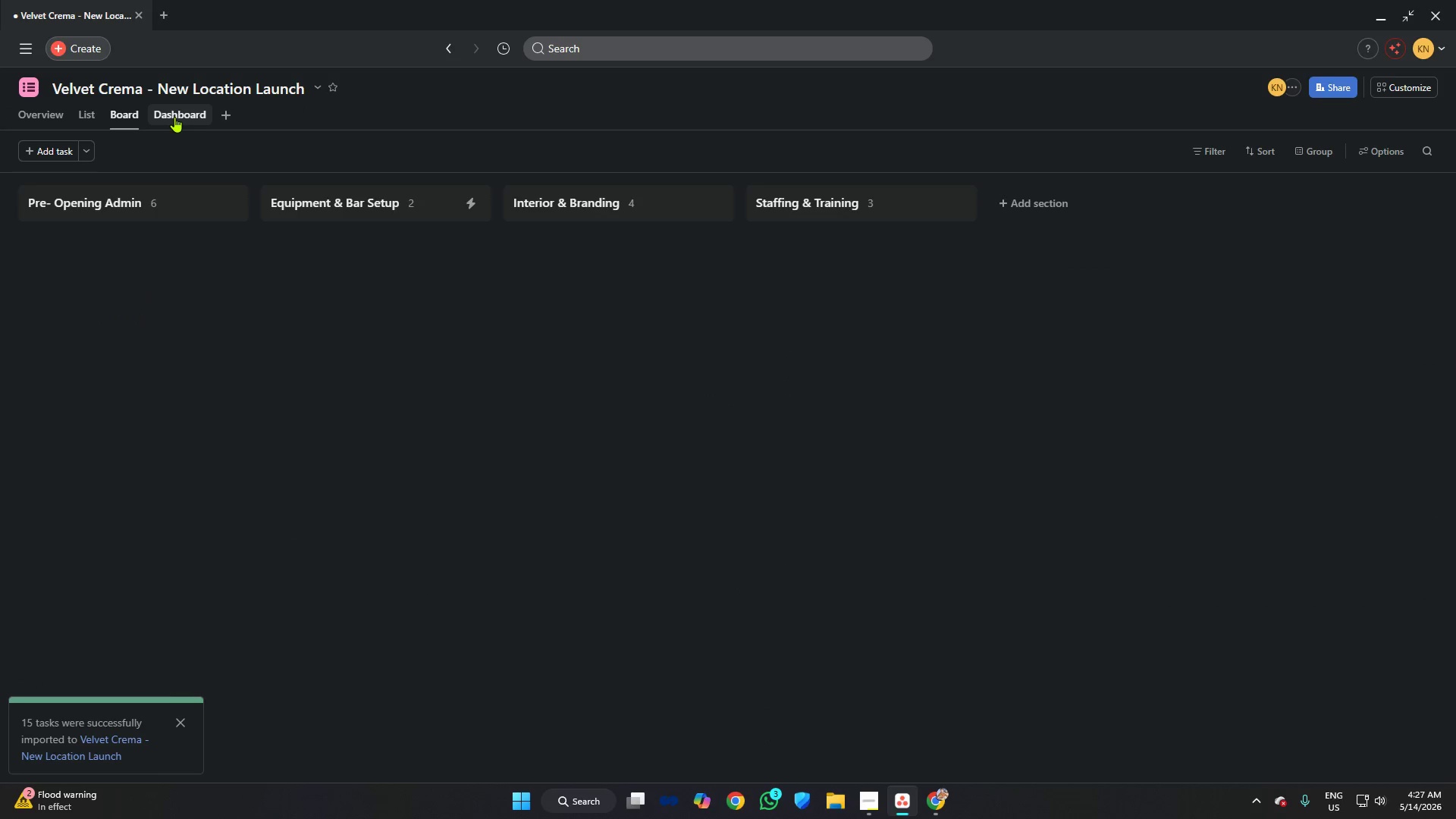 
right_click([180, 119])
 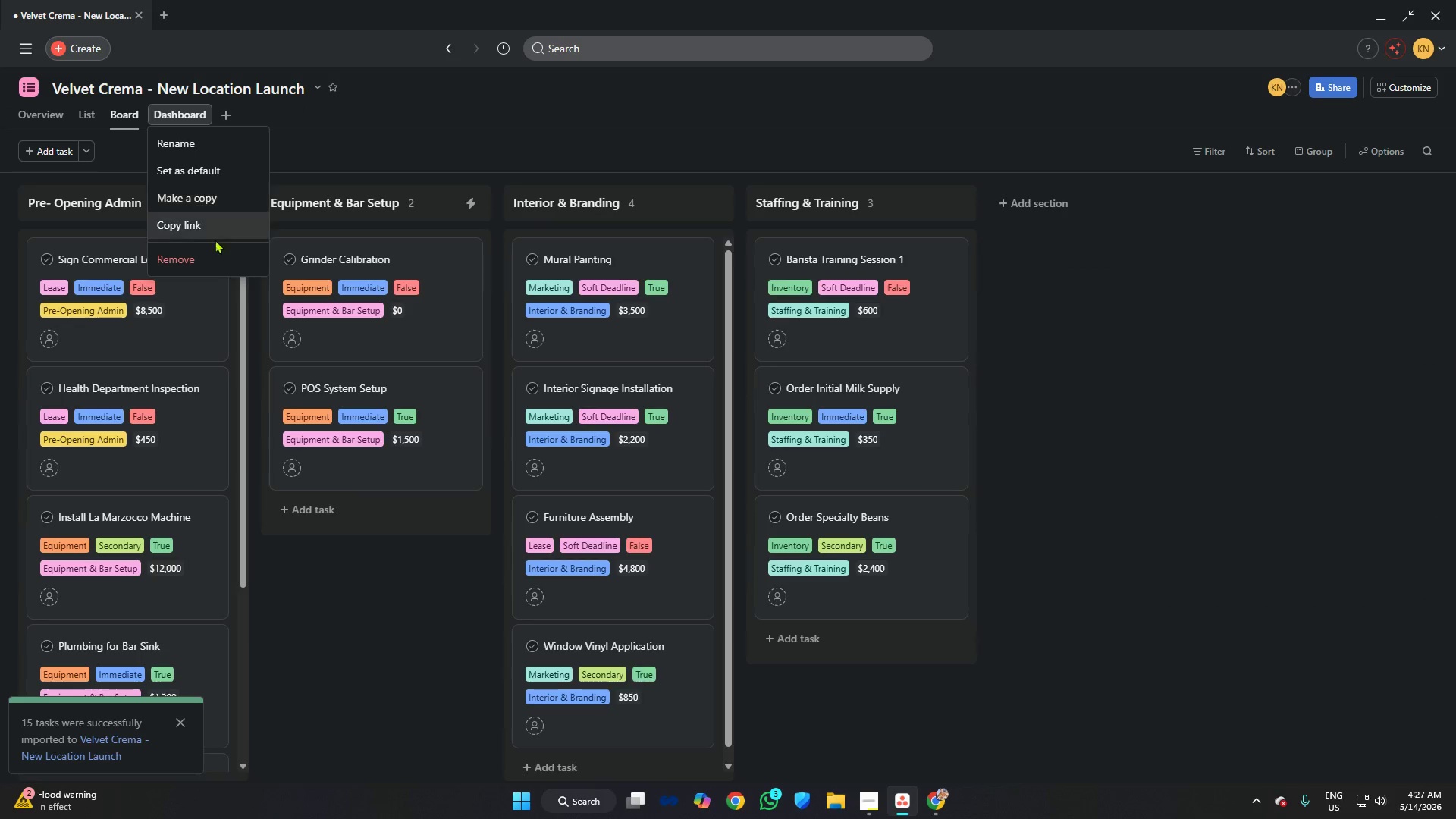 
left_click([212, 256])
 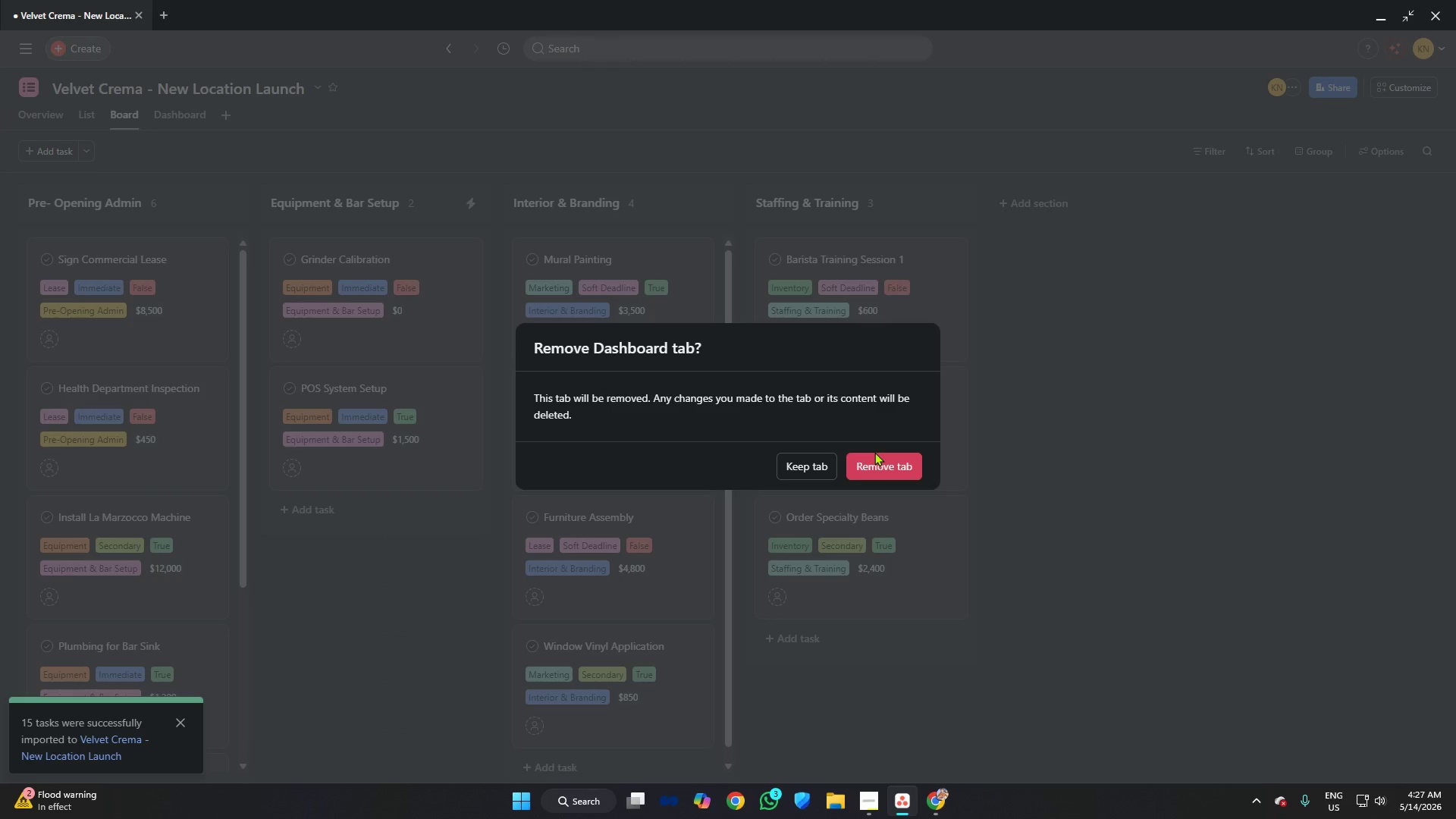 
left_click([888, 466])
 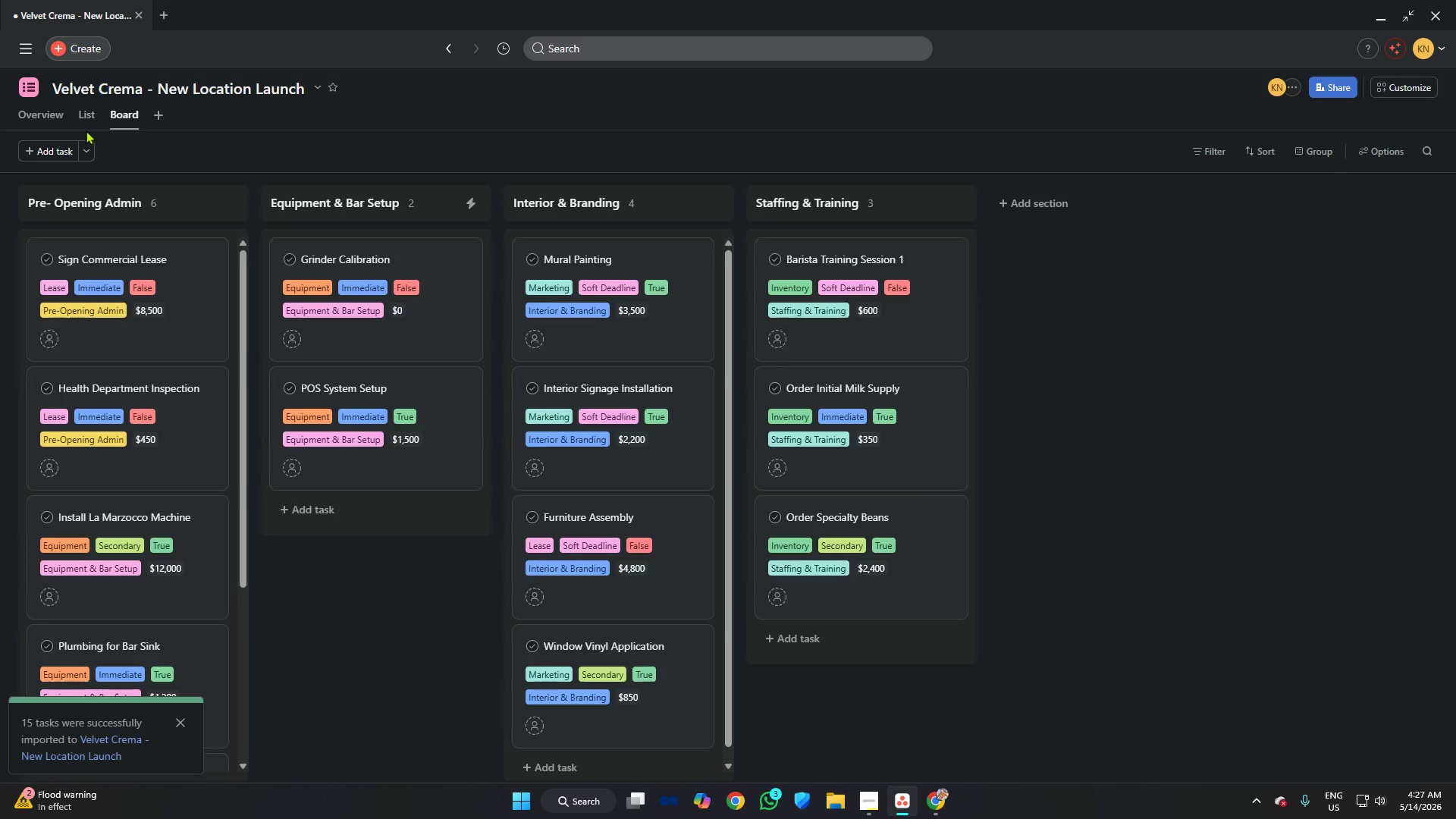 
left_click([83, 123])
 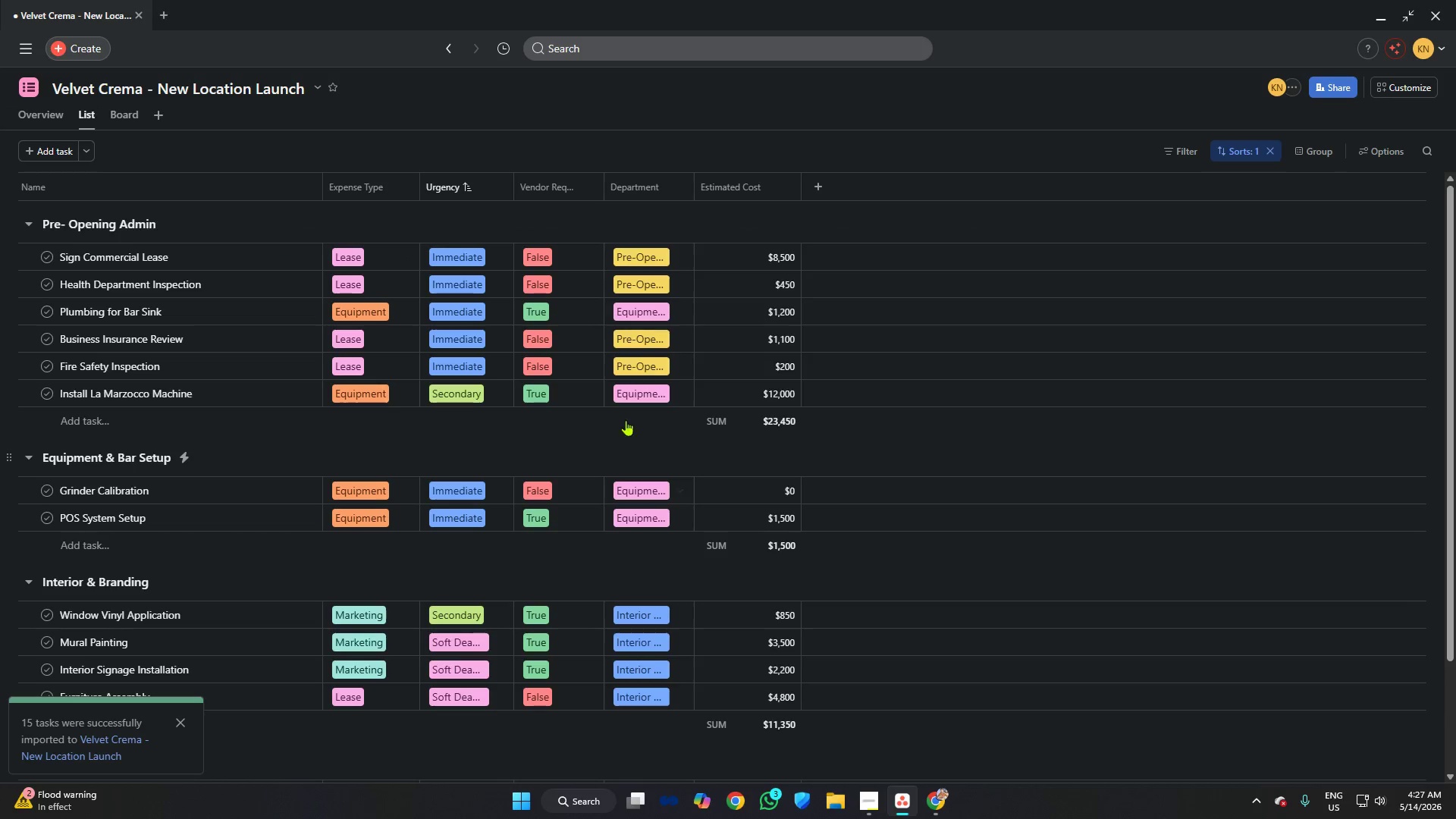 
scroll: coordinate [609, 406], scroll_direction: none, amount: 0.0
 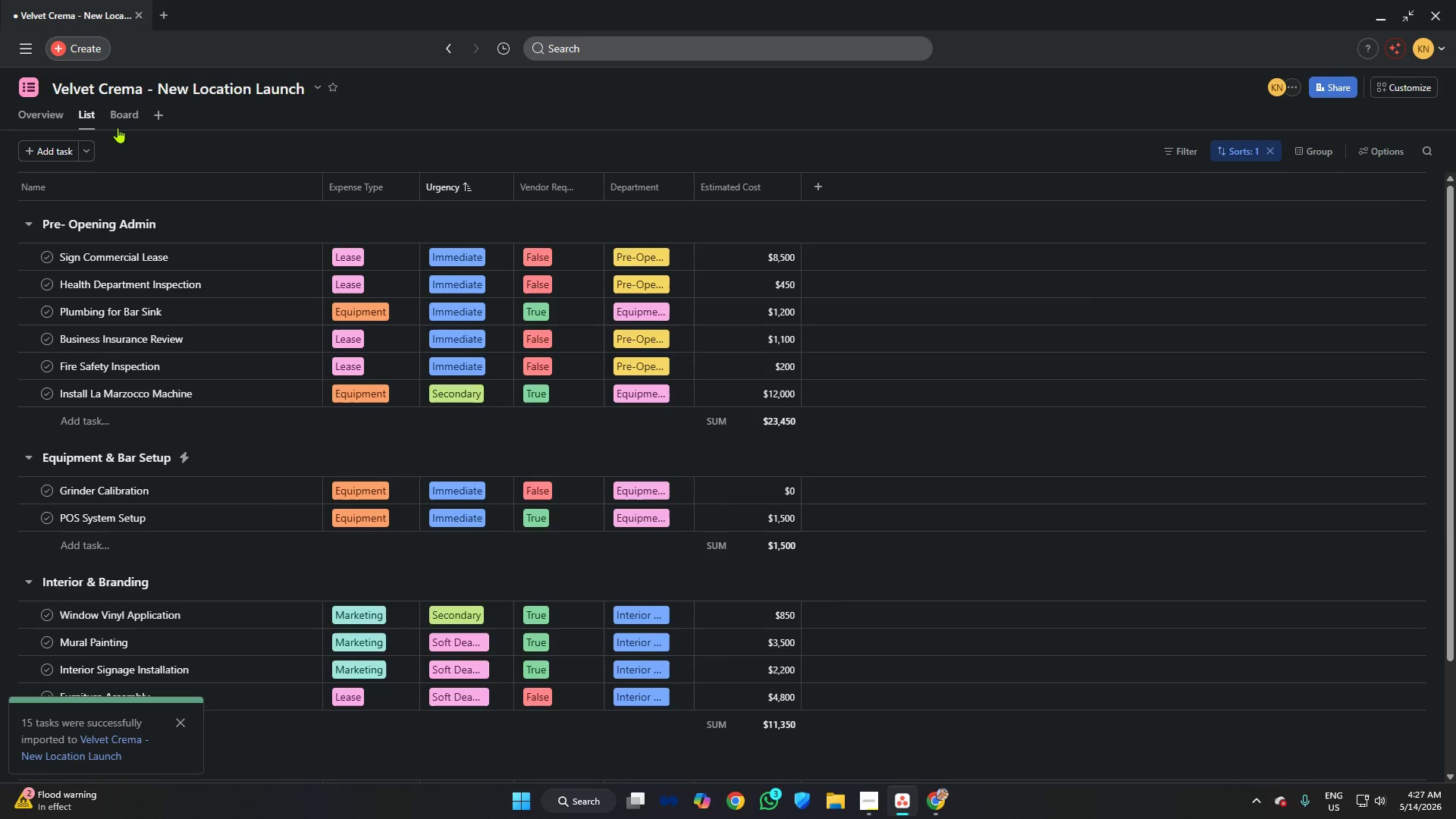 
left_click([120, 115])
 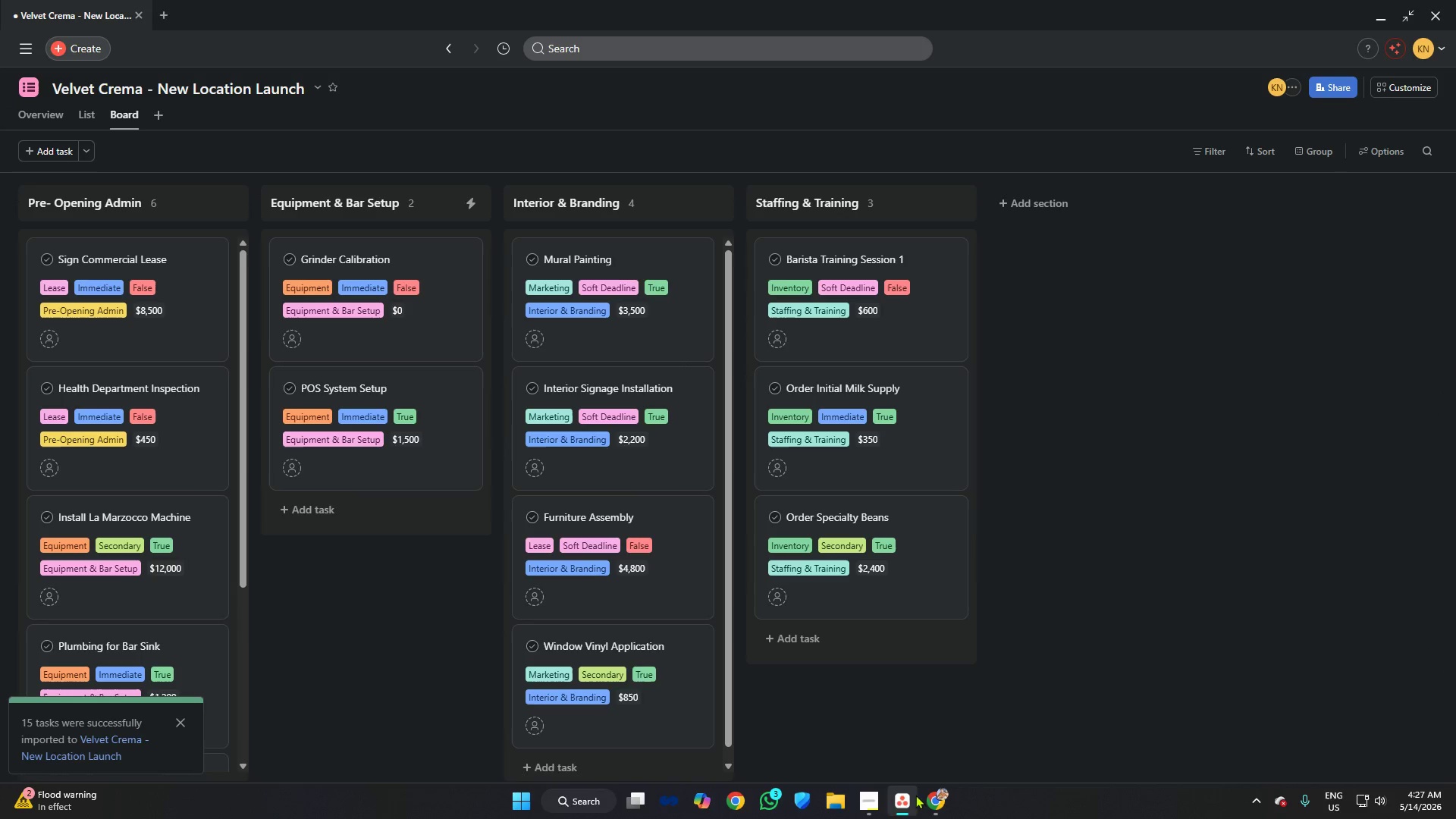 
left_click([861, 795])
 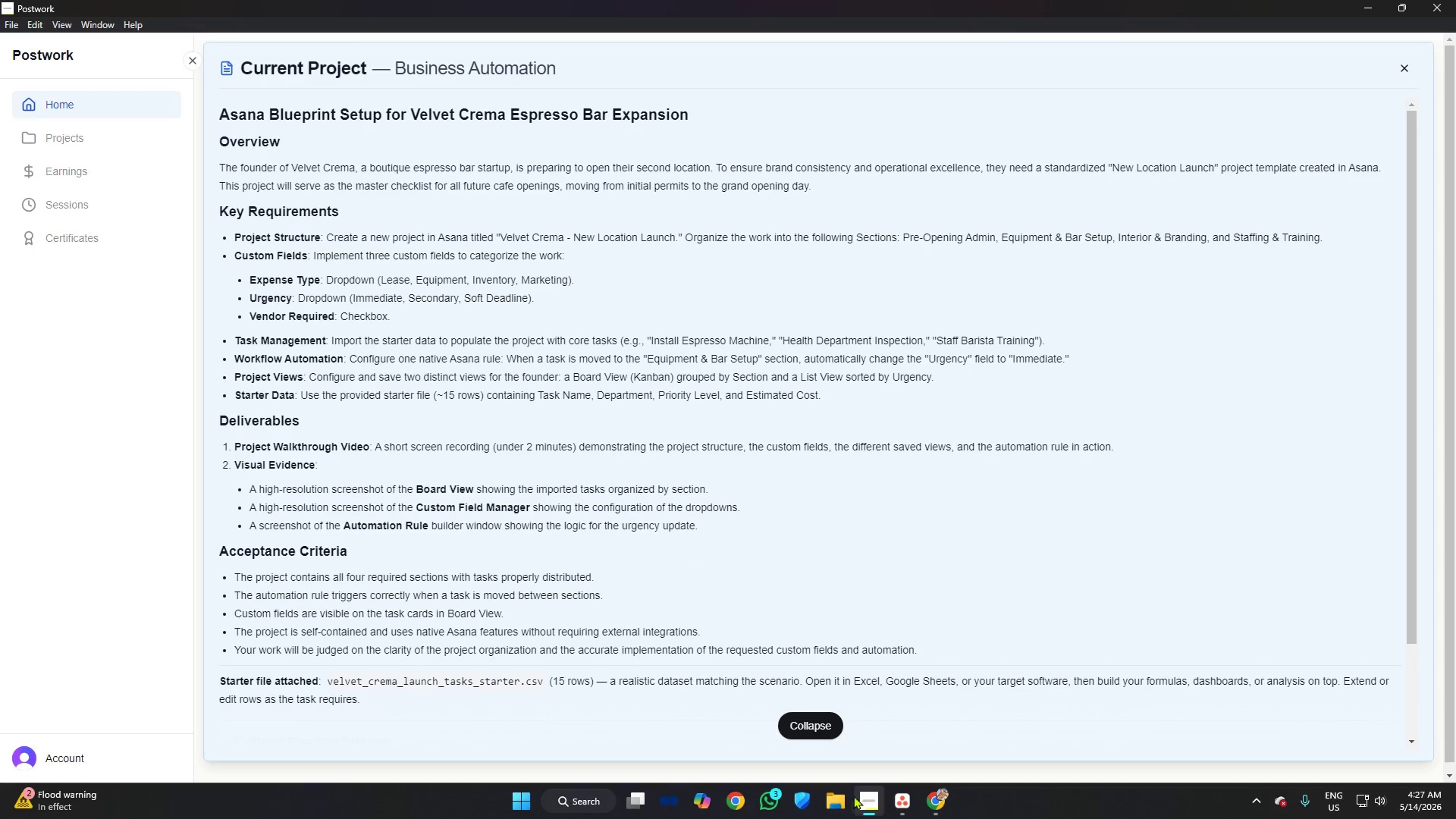 
wait(26.8)
 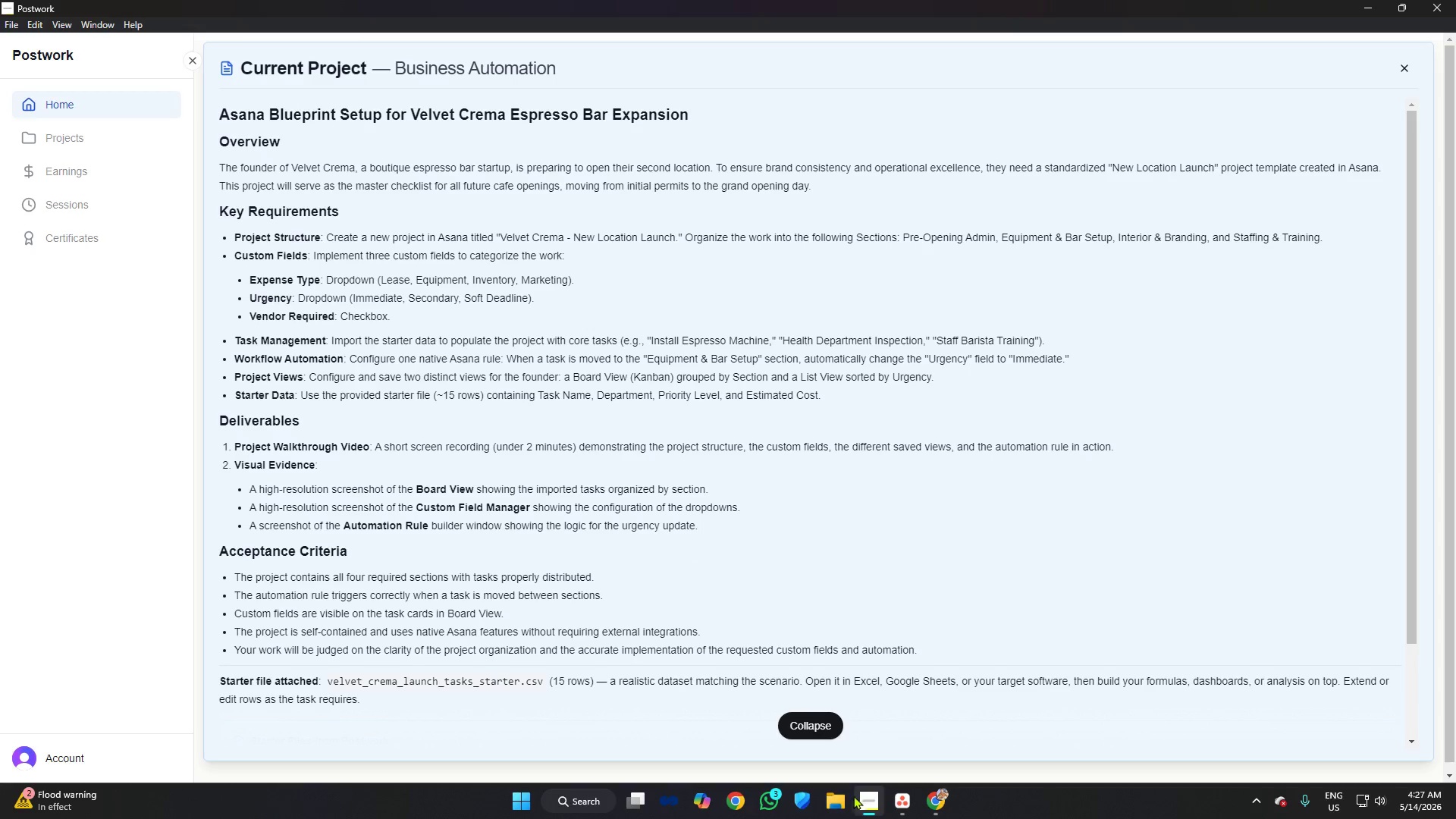 
scroll: coordinate [158, 397], scroll_direction: down, amount: 10.0
 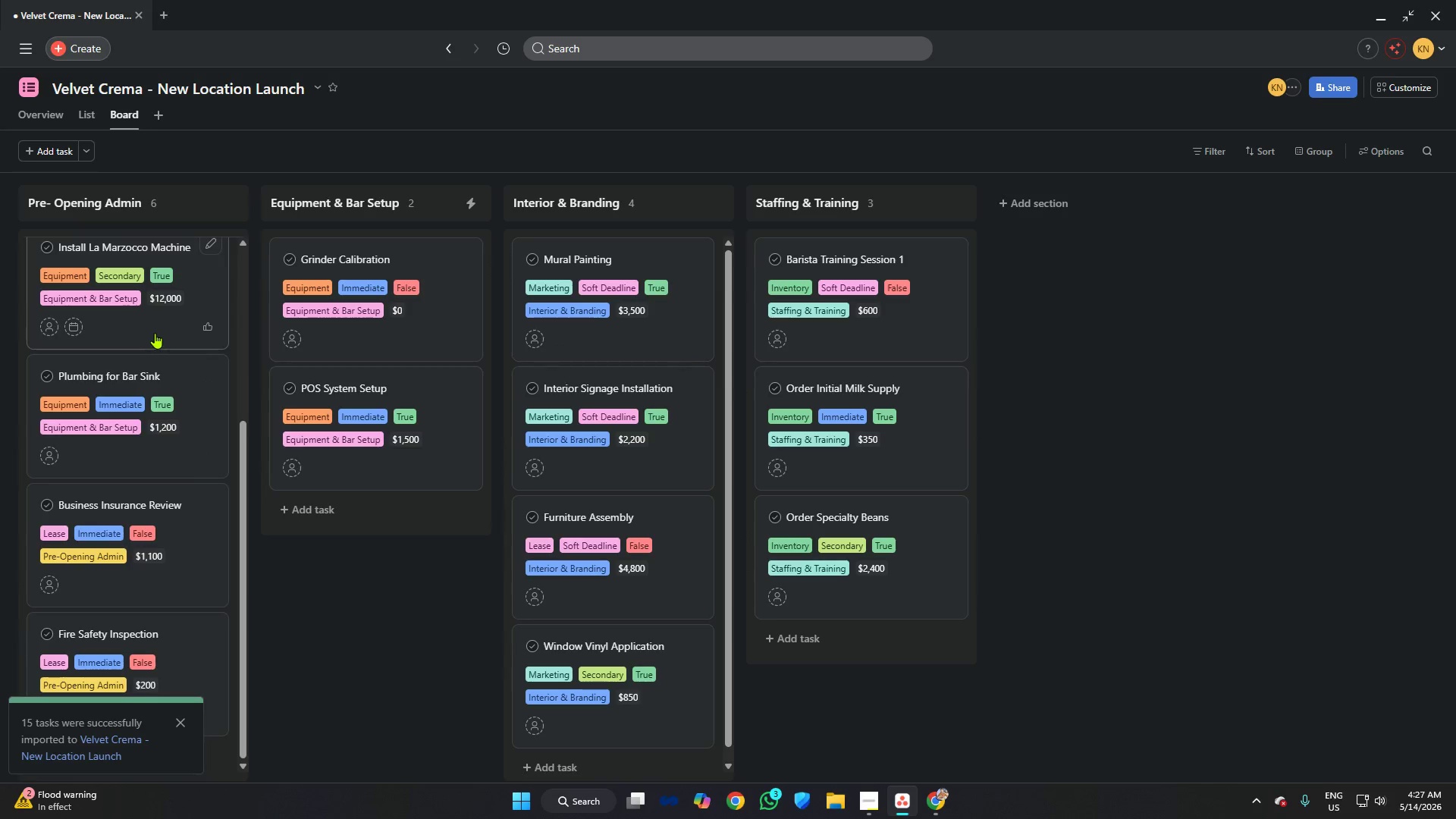 
left_click_drag(start_coordinate=[155, 333], to_coordinate=[374, 343])
 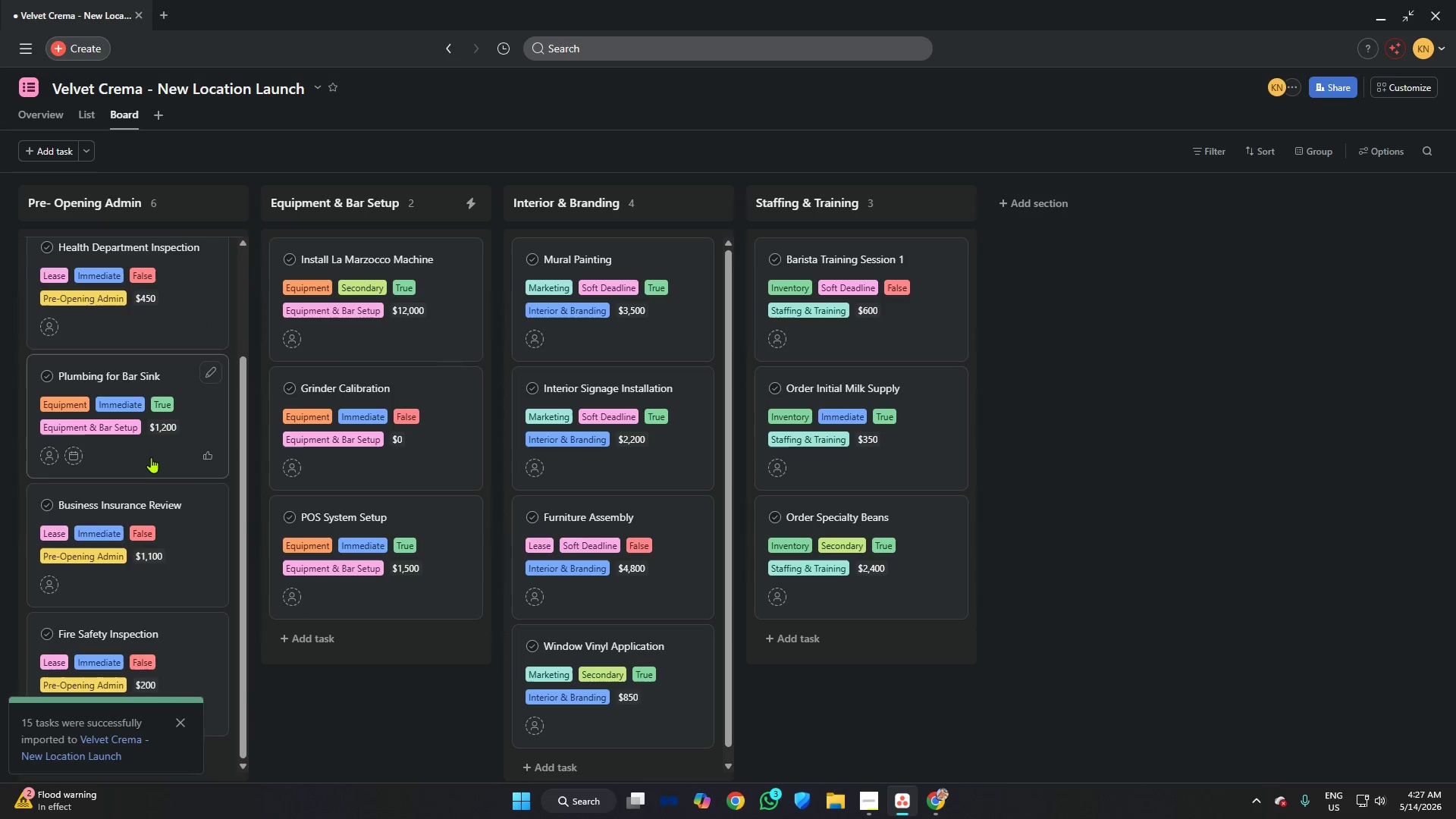 
left_click_drag(start_coordinate=[149, 457], to_coordinate=[362, 455])
 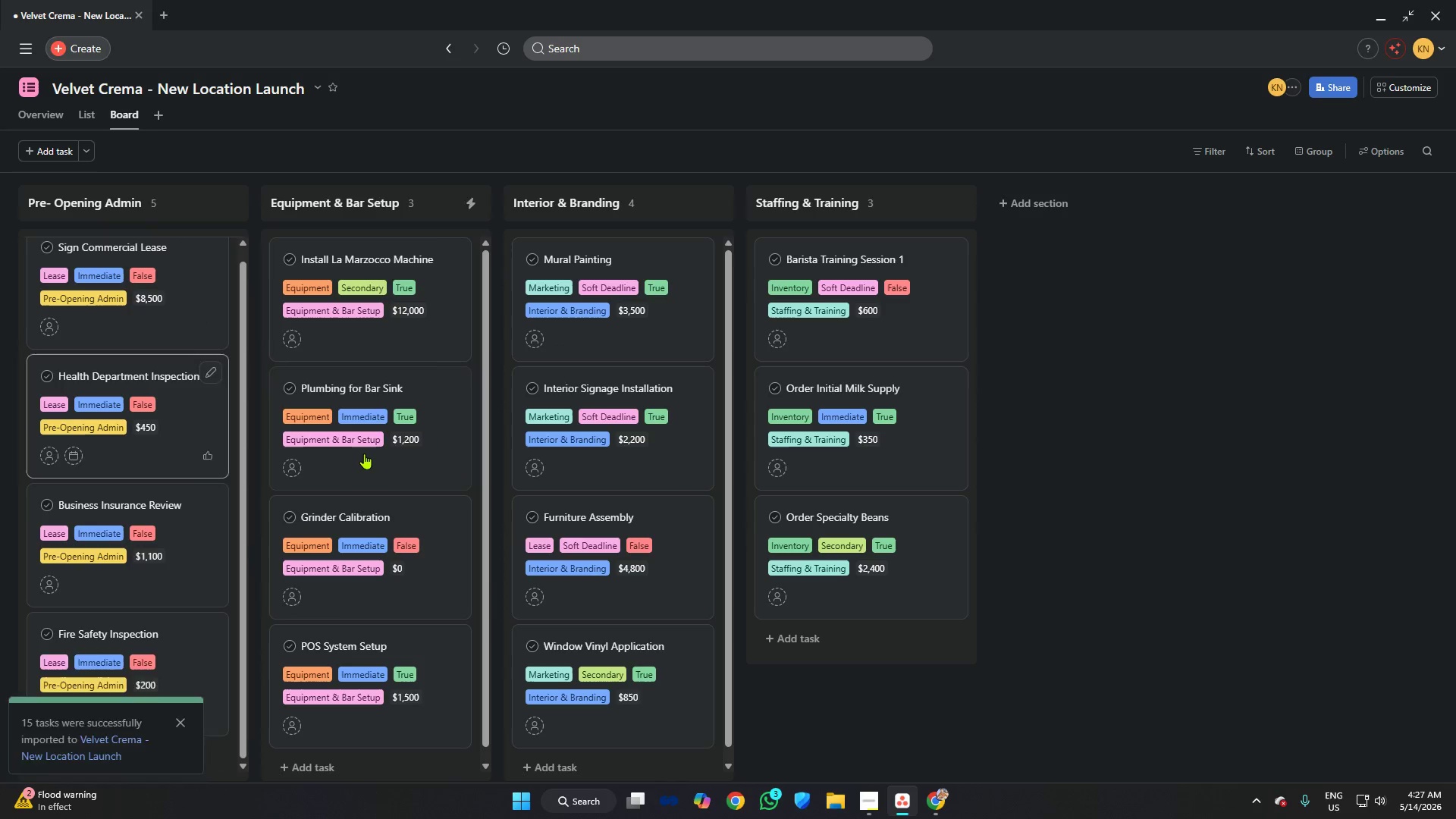 
mouse_move([388, 438])
 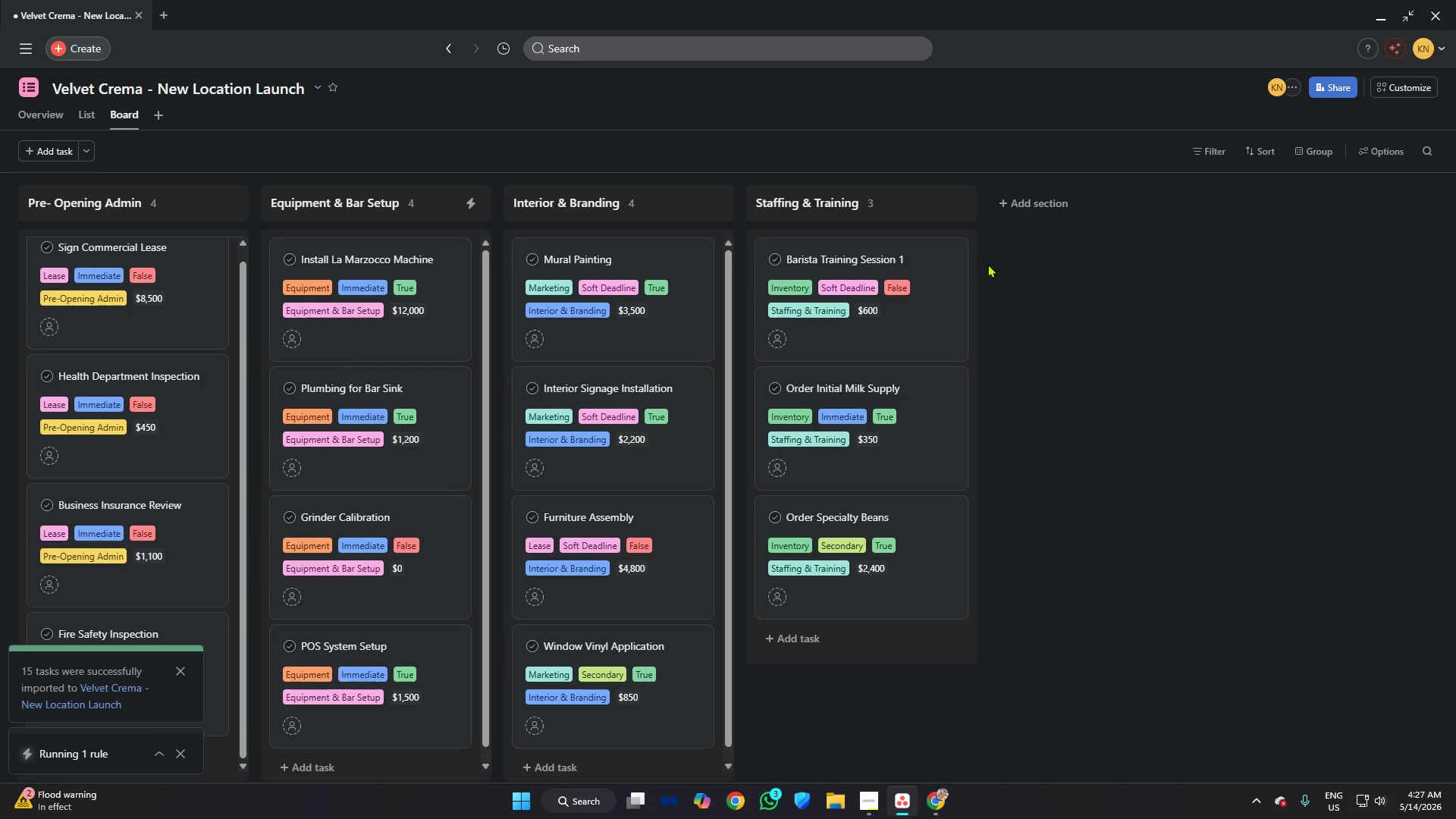 
scroll: coordinate [363, 396], scroll_direction: down, amount: 4.0
 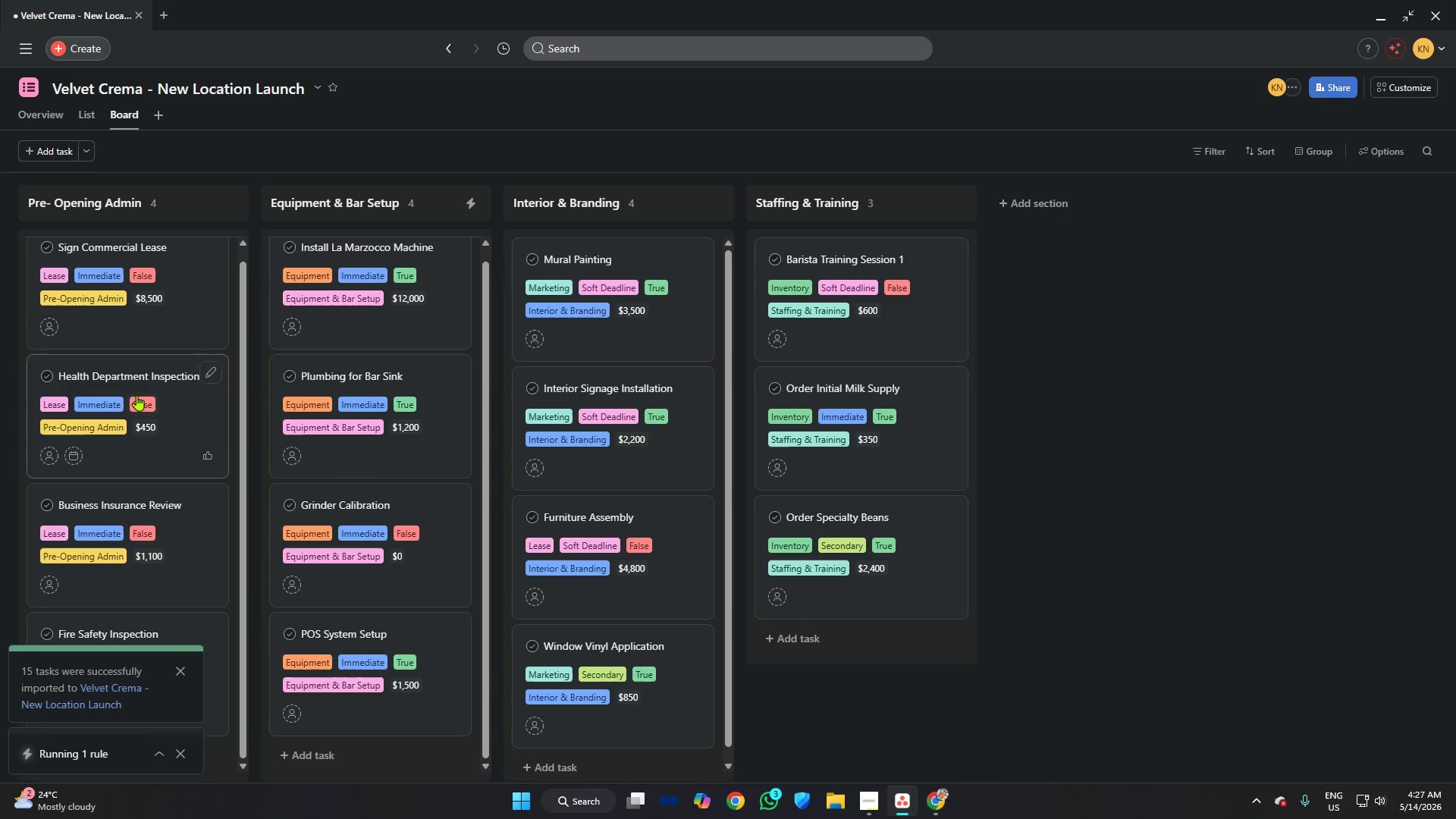 
scroll: coordinate [149, 372], scroll_direction: up, amount: 8.0
 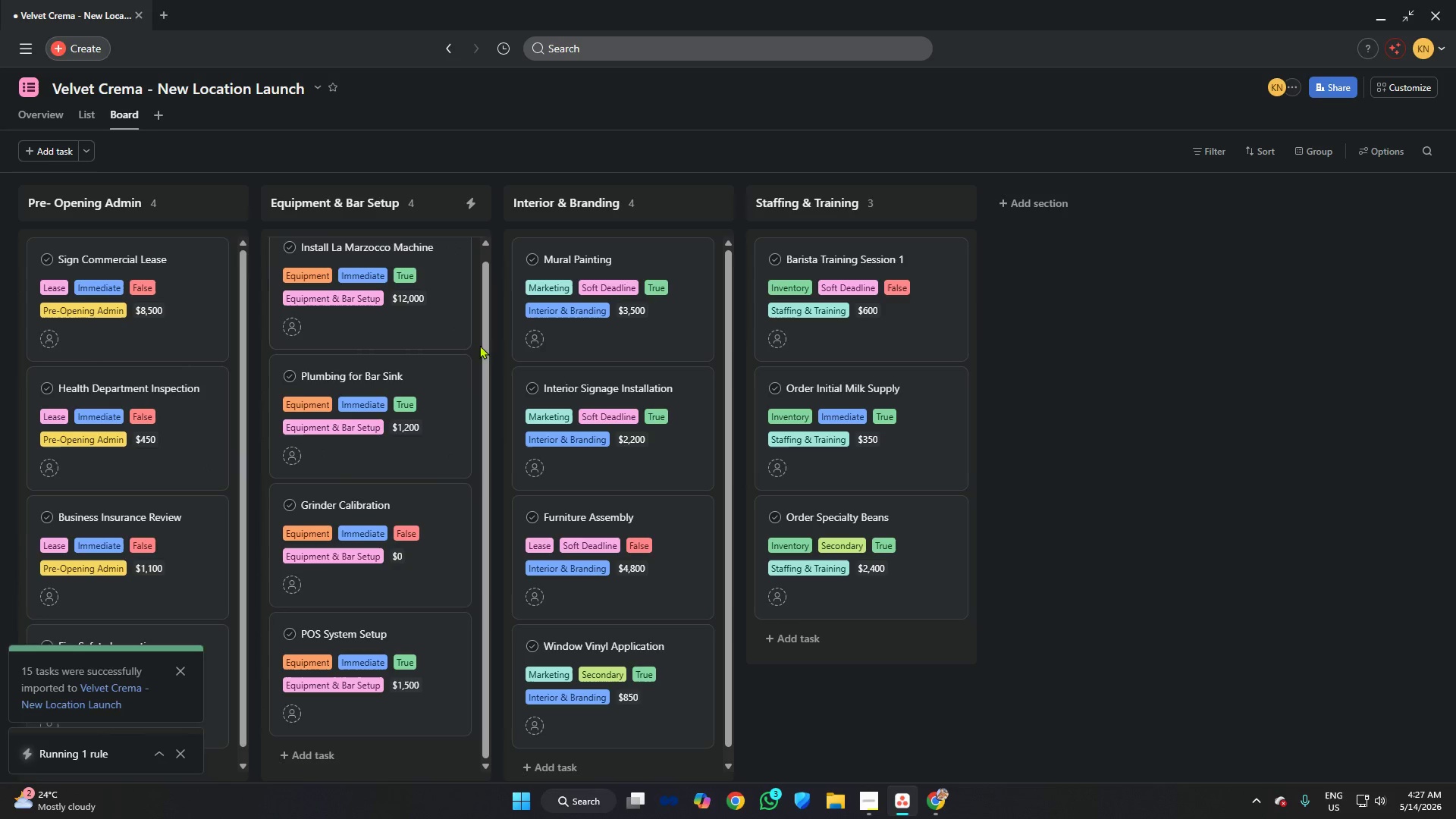 
key(Meta+Shift+S)
 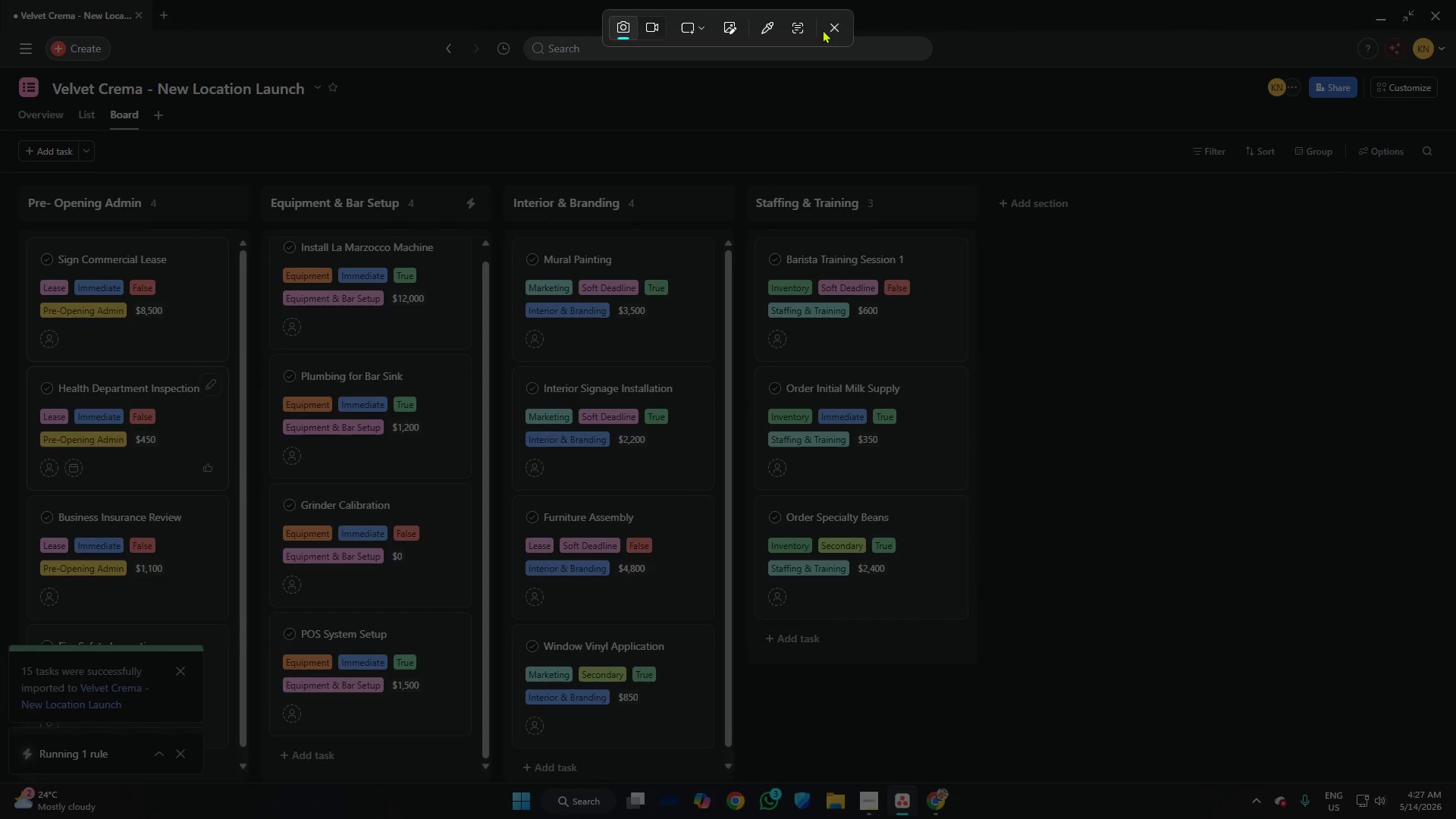 
left_click([843, 26])
 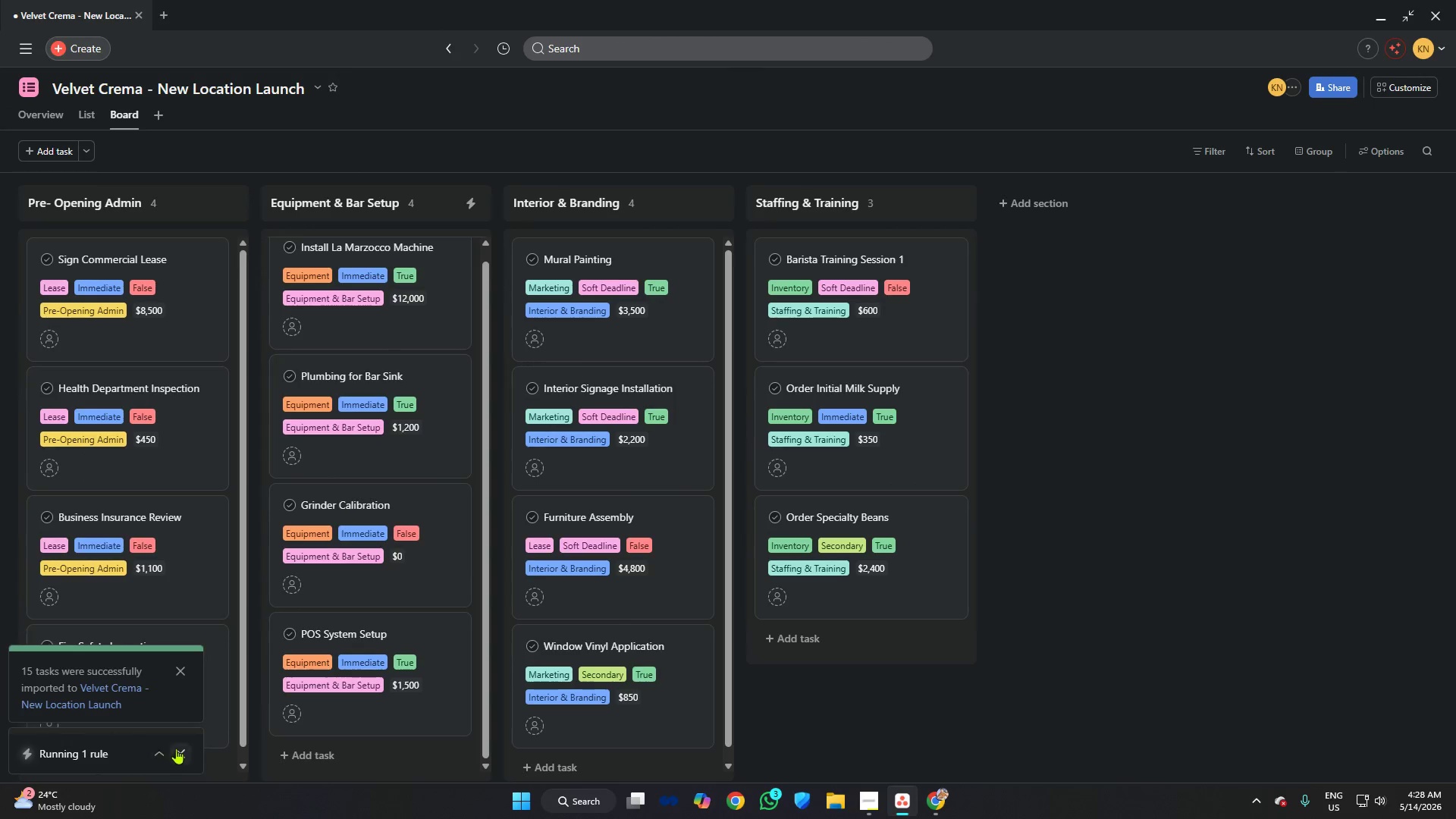 
mouse_move([186, 697])
 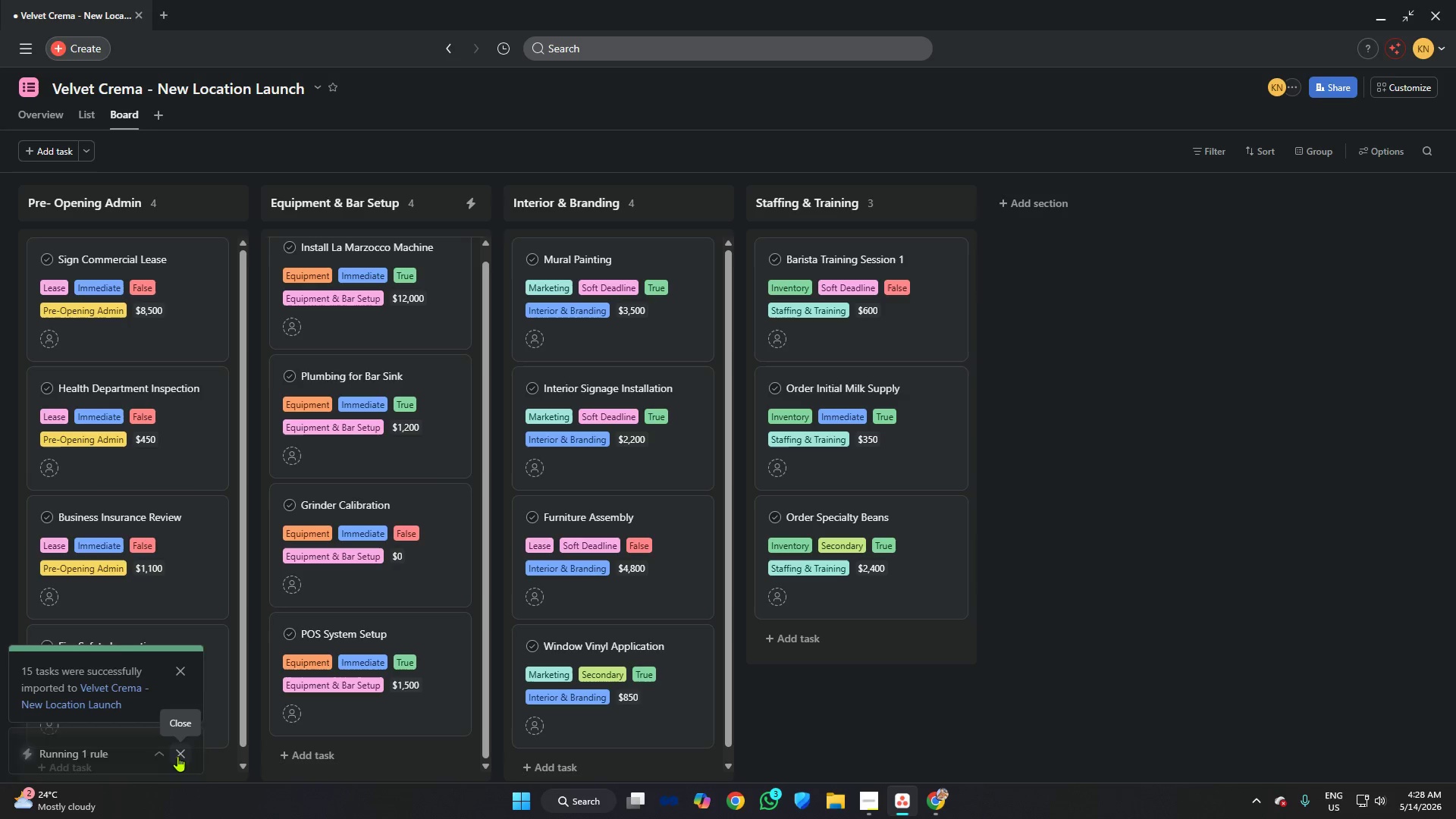 
left_click([177, 756])
 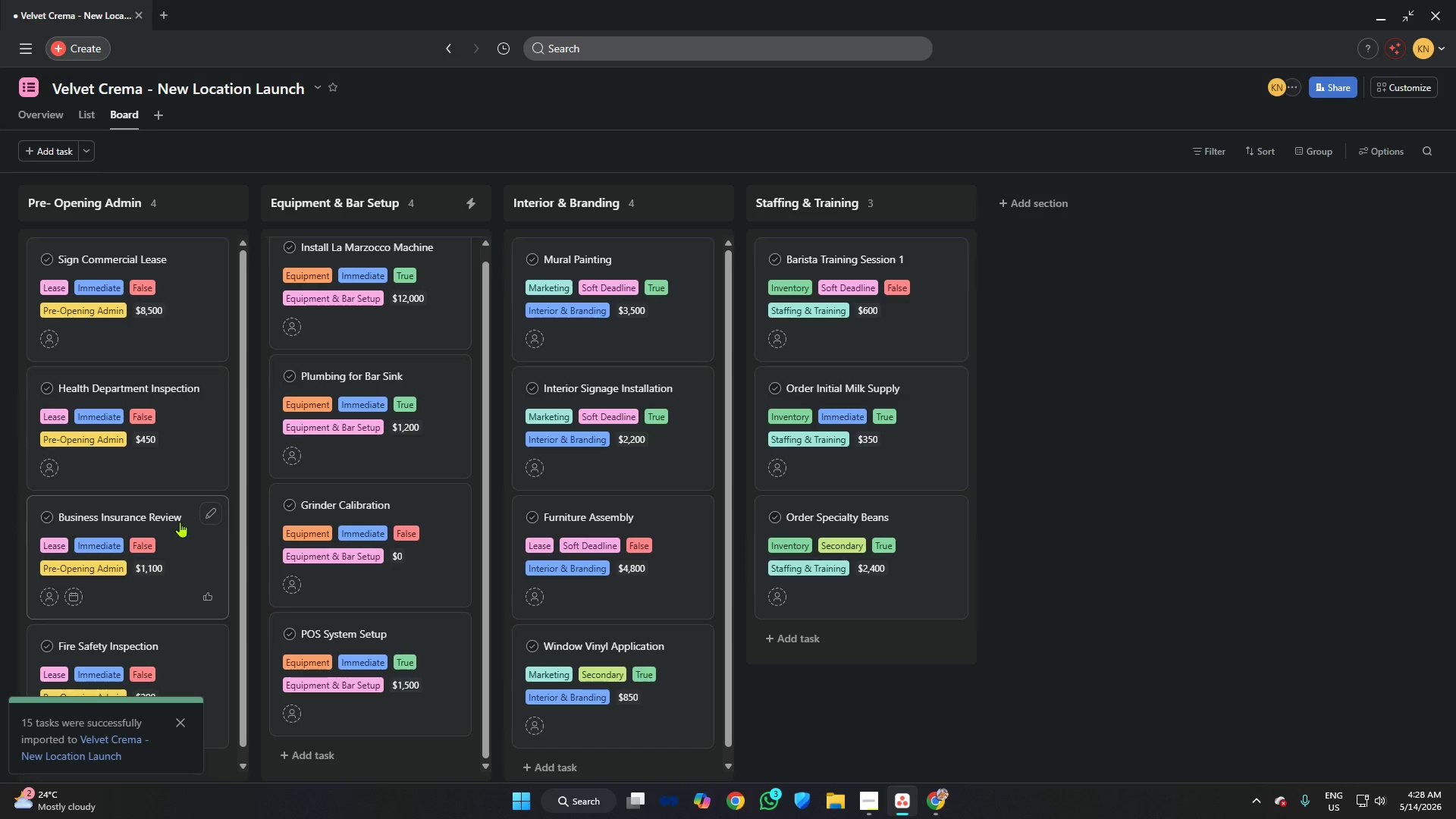 
scroll: coordinate [178, 520], scroll_direction: down, amount: 1.0
 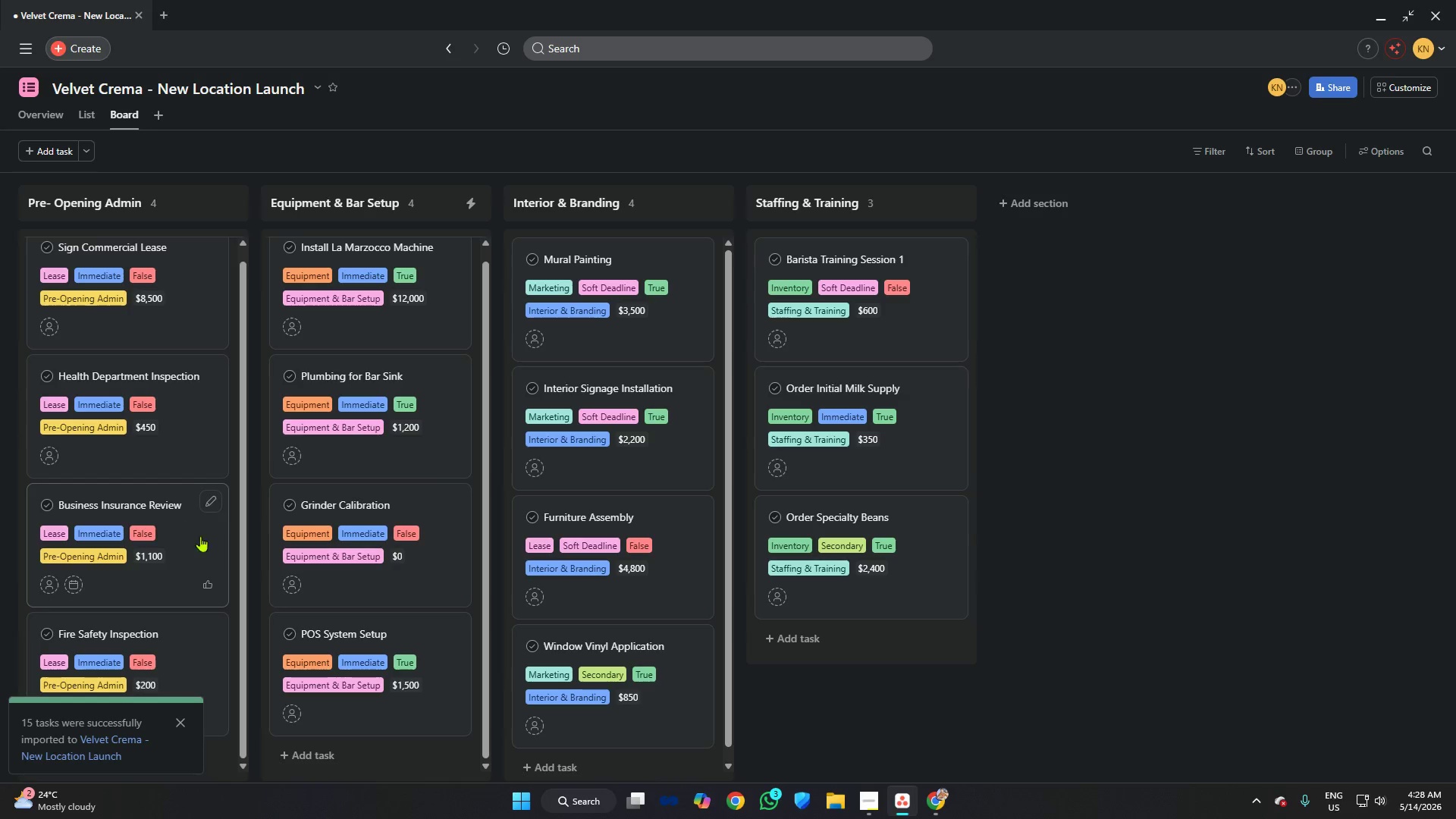 
key(Meta+Shift+S)
 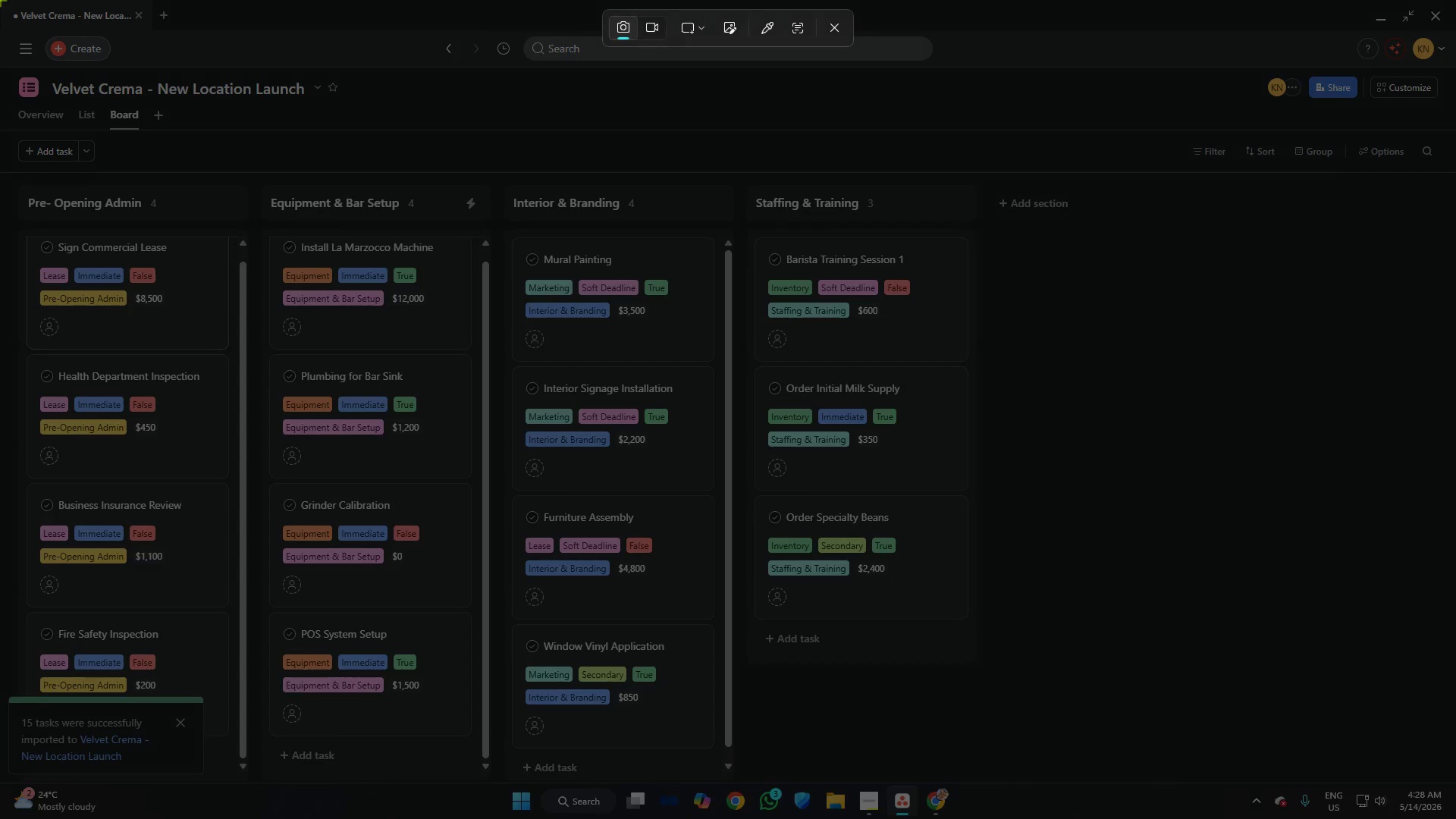 
left_click_drag(start_coordinate=[0, 0], to_coordinate=[1455, 786])
 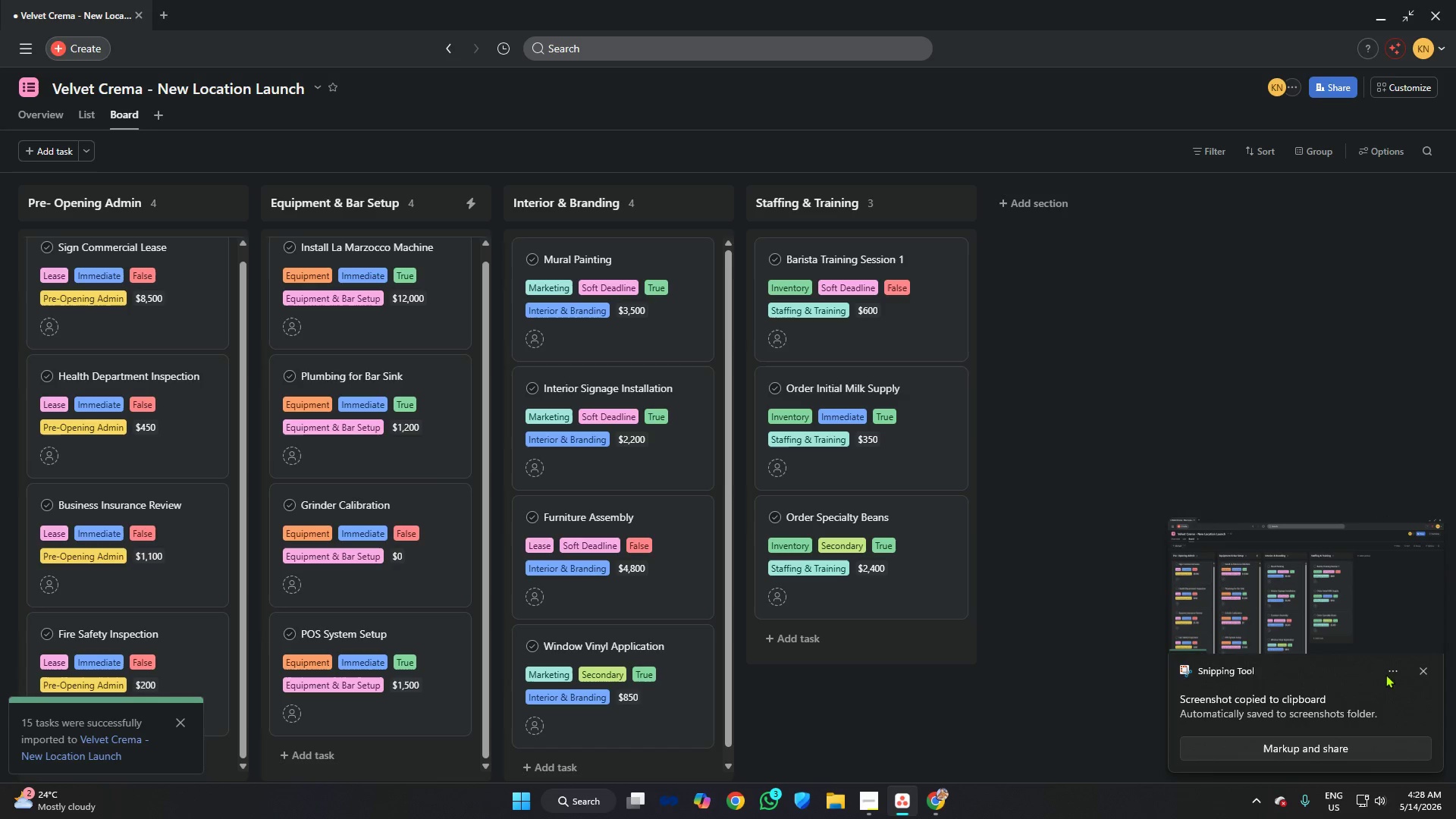 
key(Alt+AltLeft)
 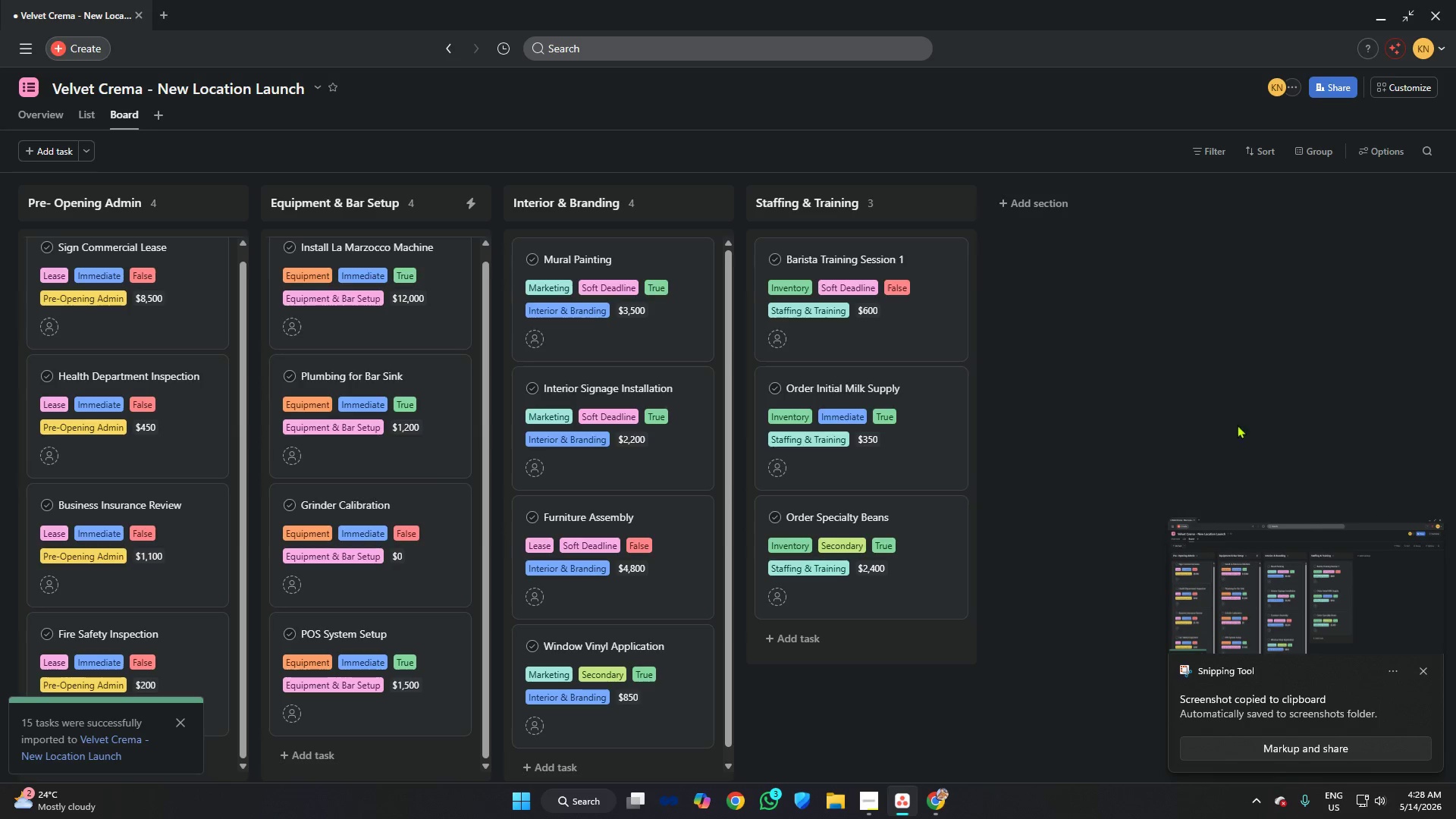 
key(Alt+Tab)